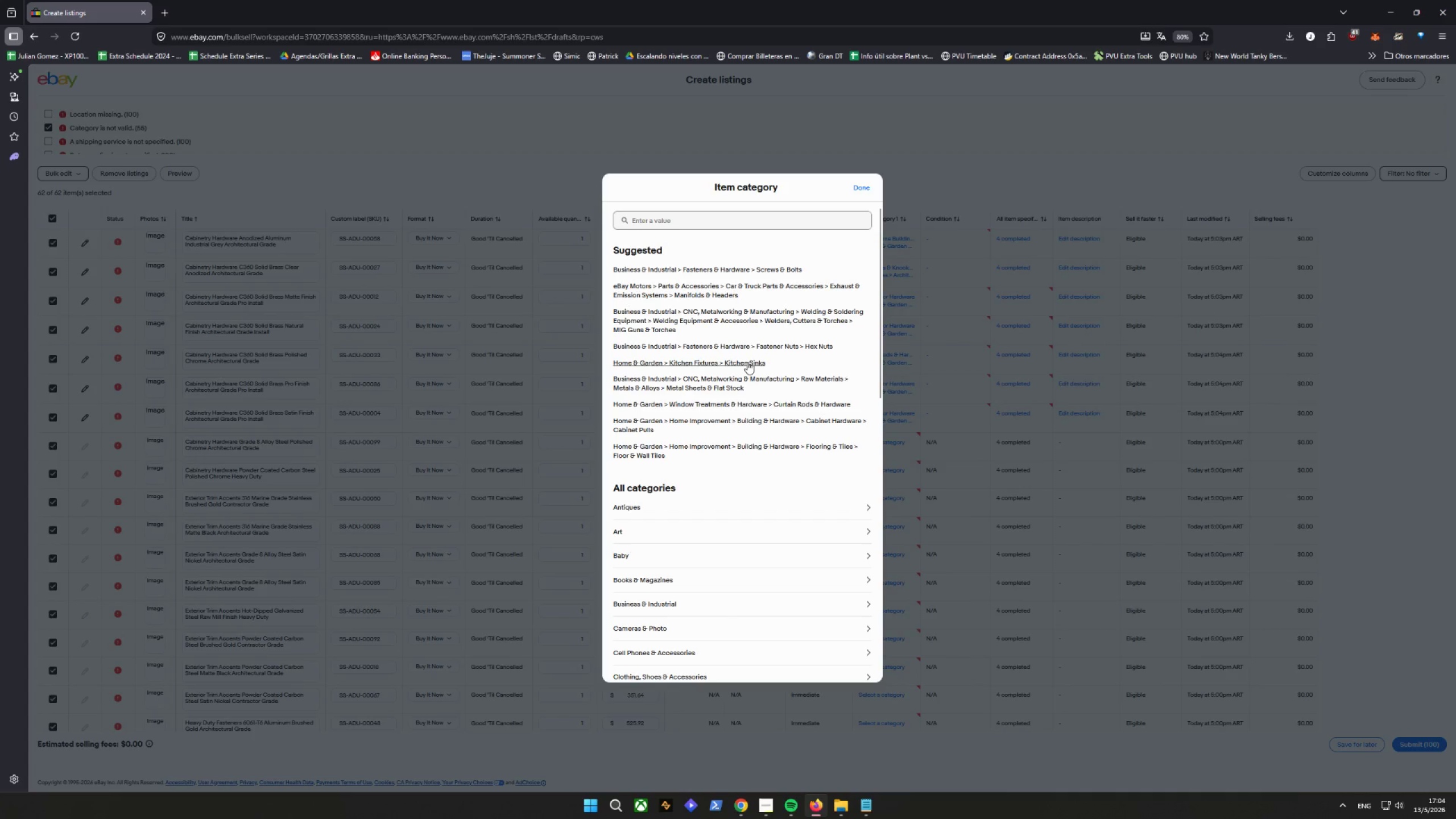 
wait(10.7)
 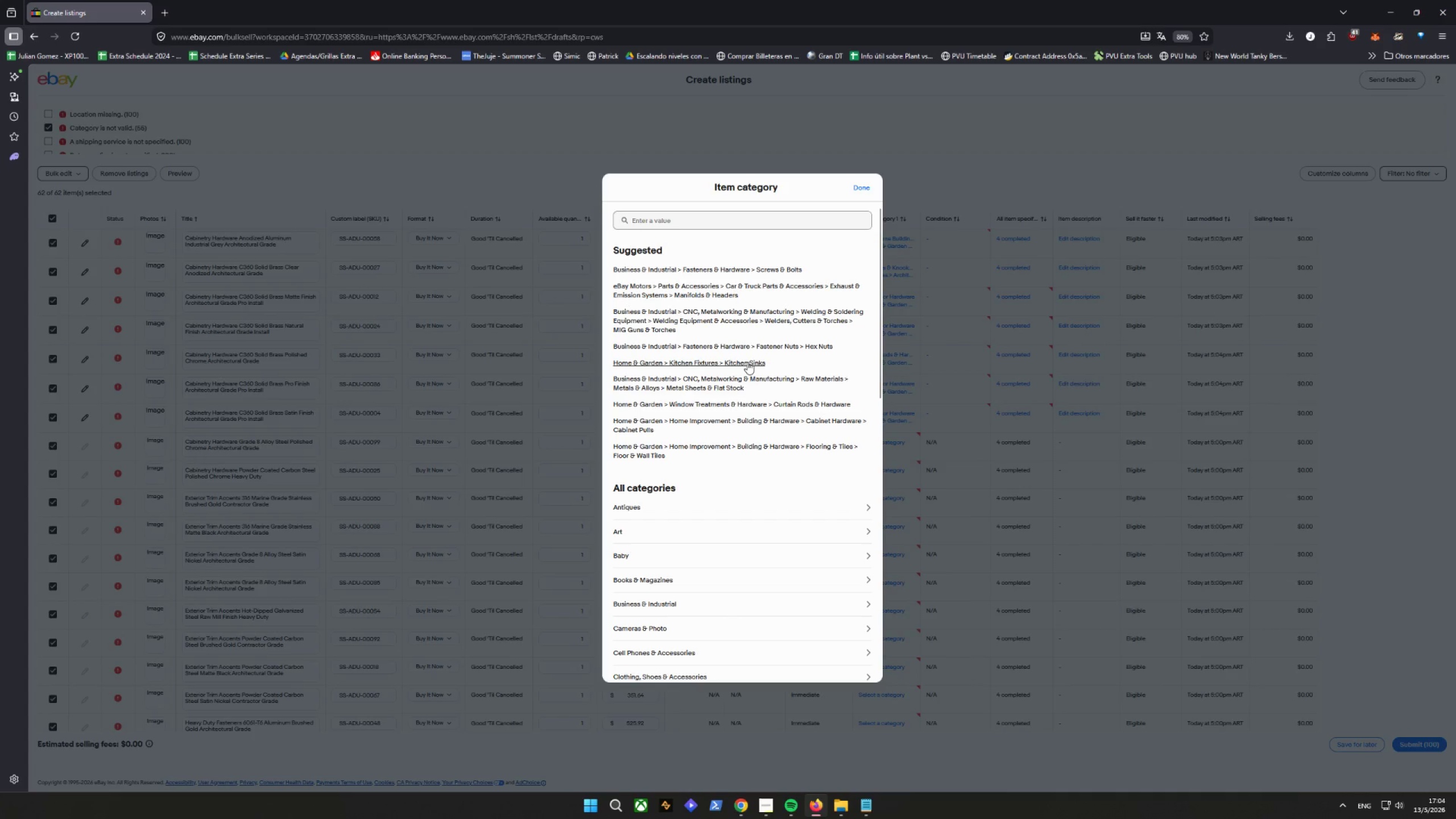 
left_click([756, 428])
 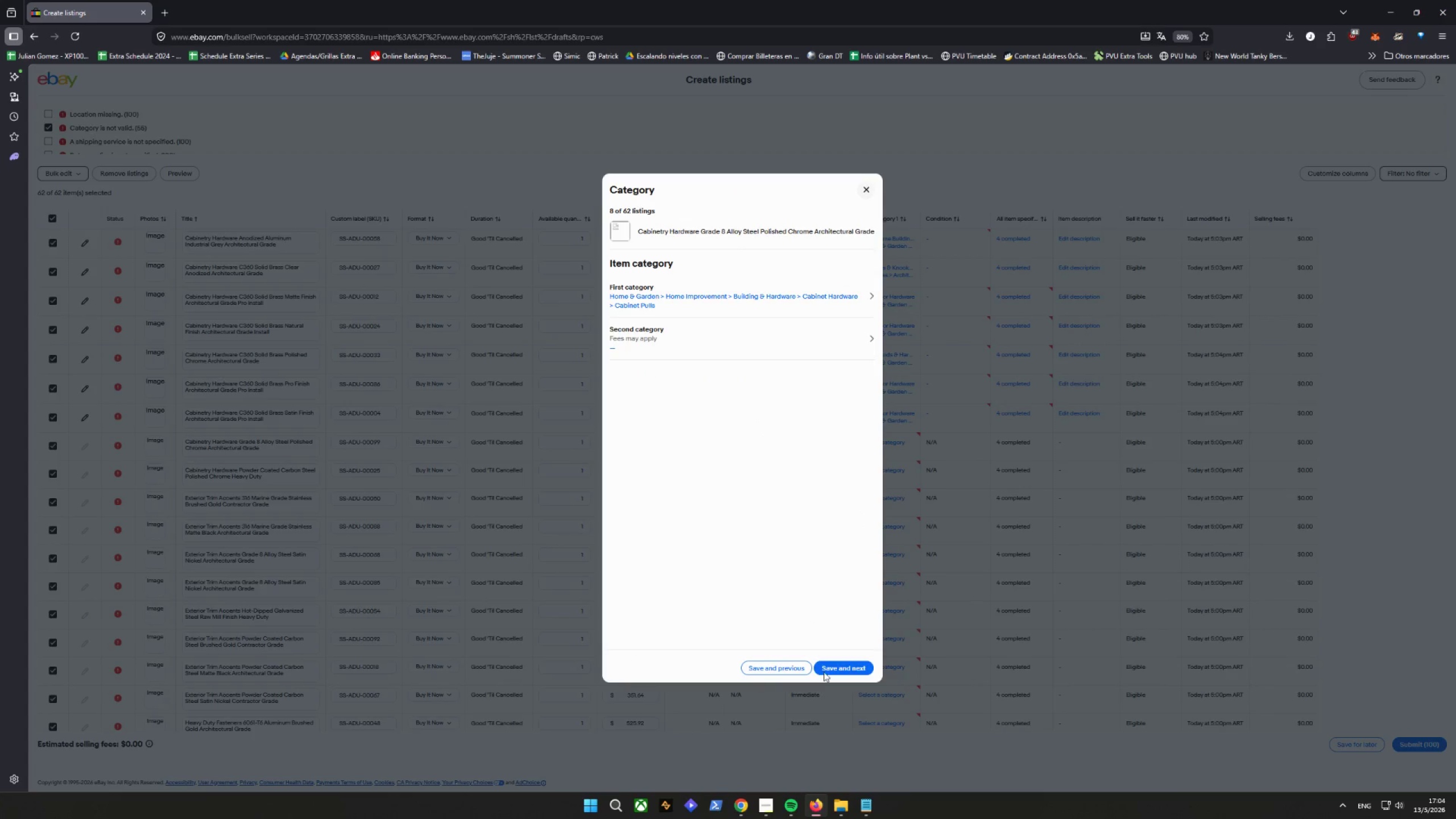 
left_click([825, 673])
 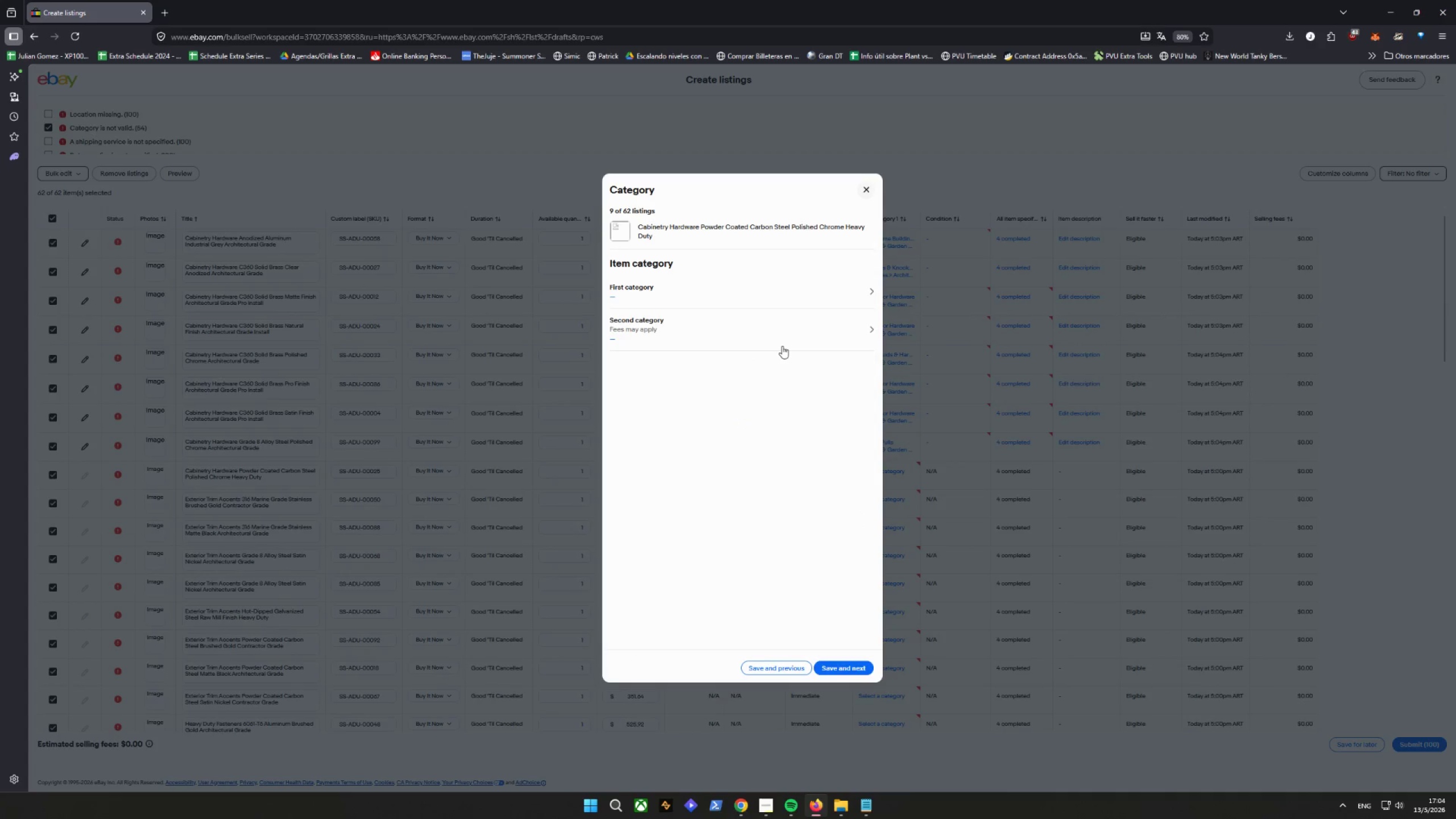 
left_click([758, 287])
 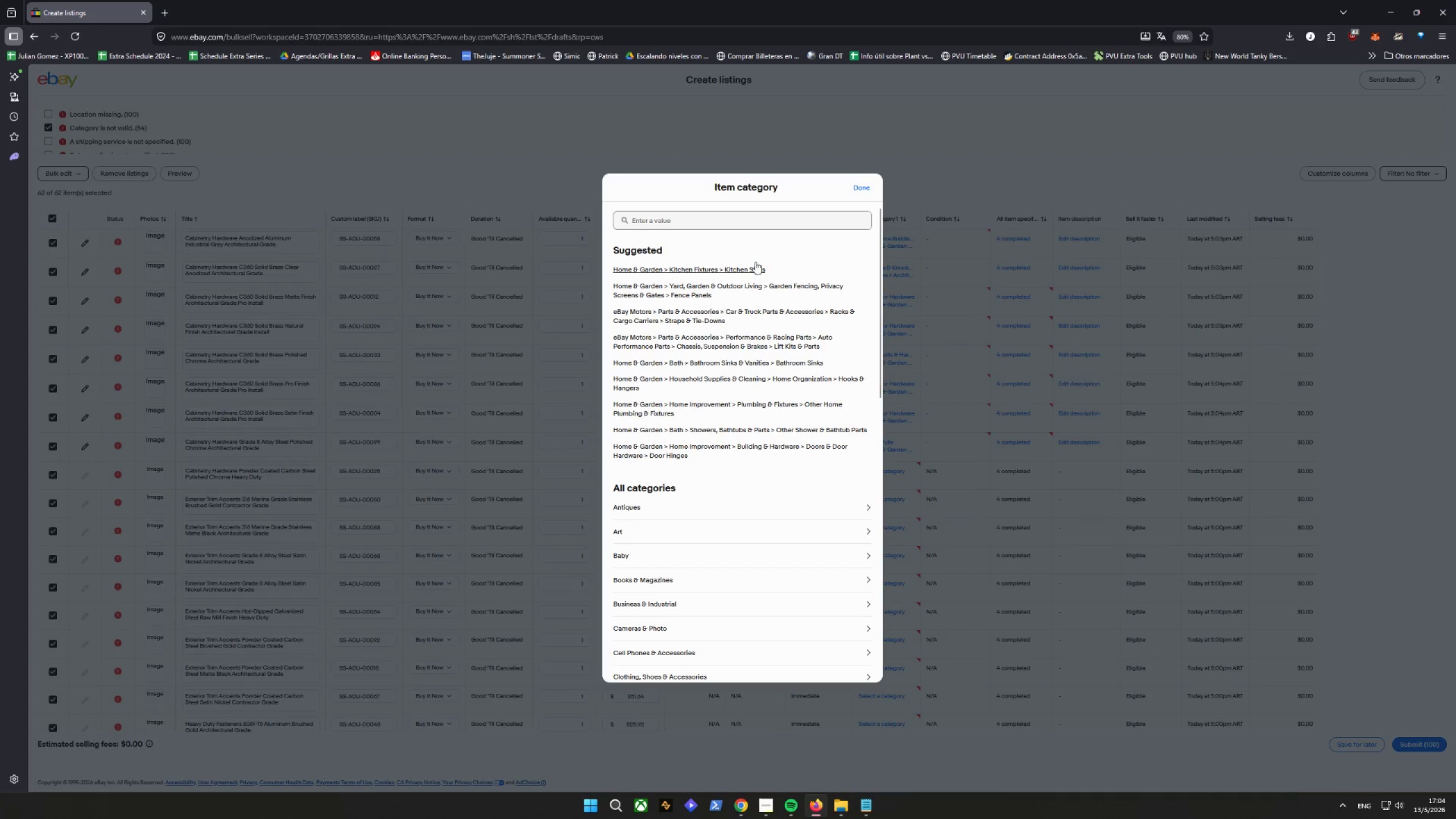 
wait(9.54)
 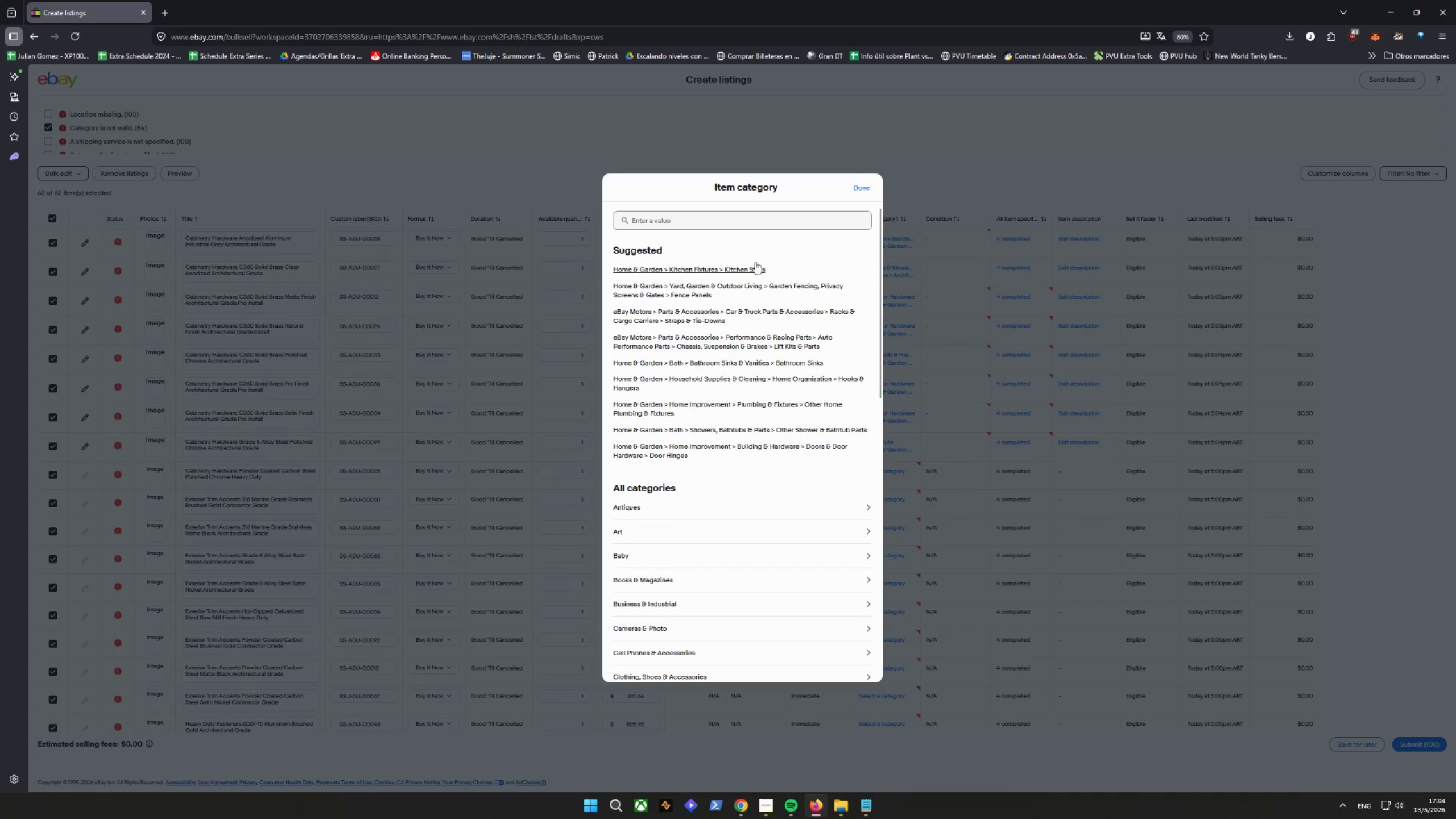 
left_click([718, 449])
 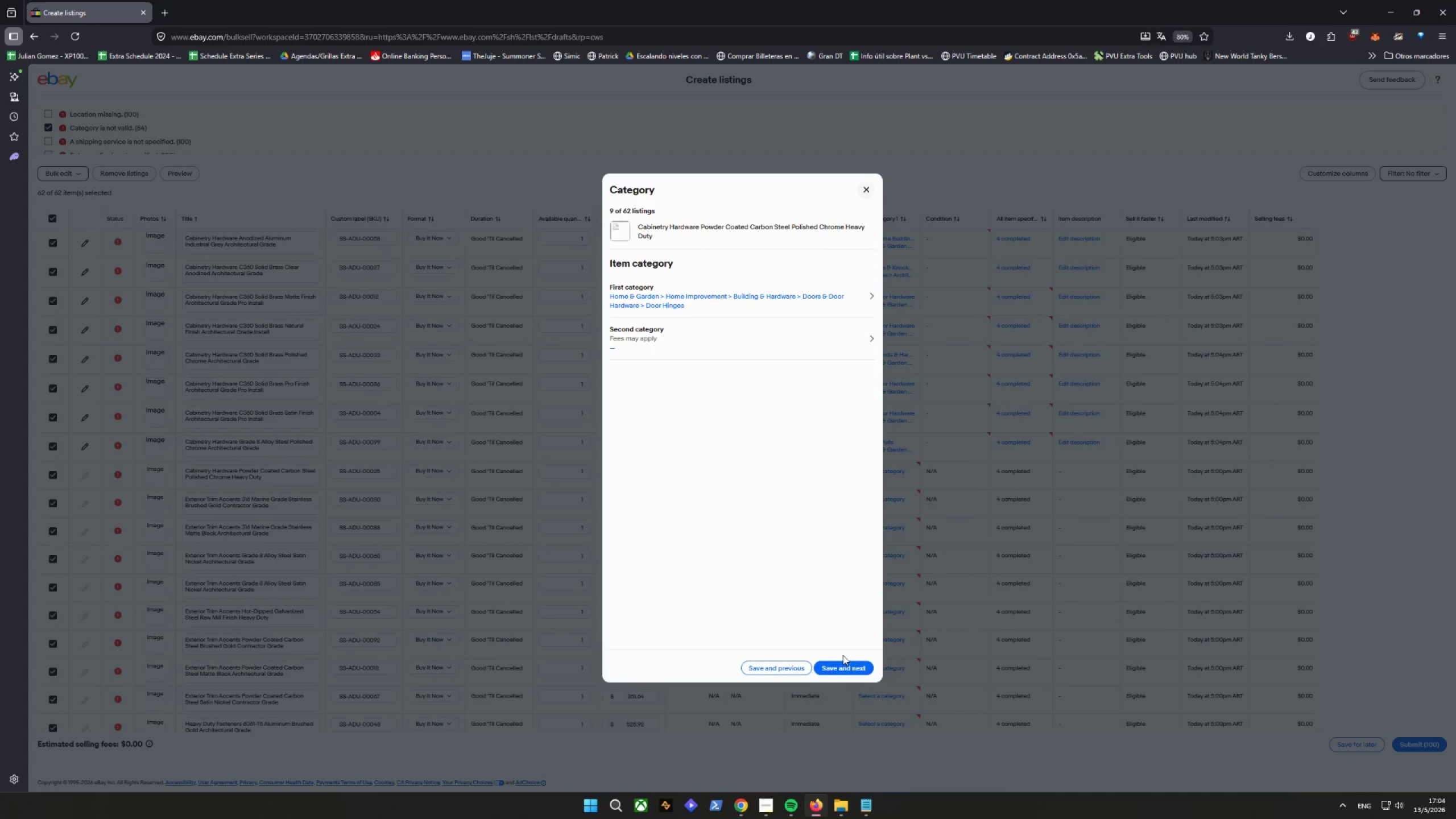 
left_click([846, 667])
 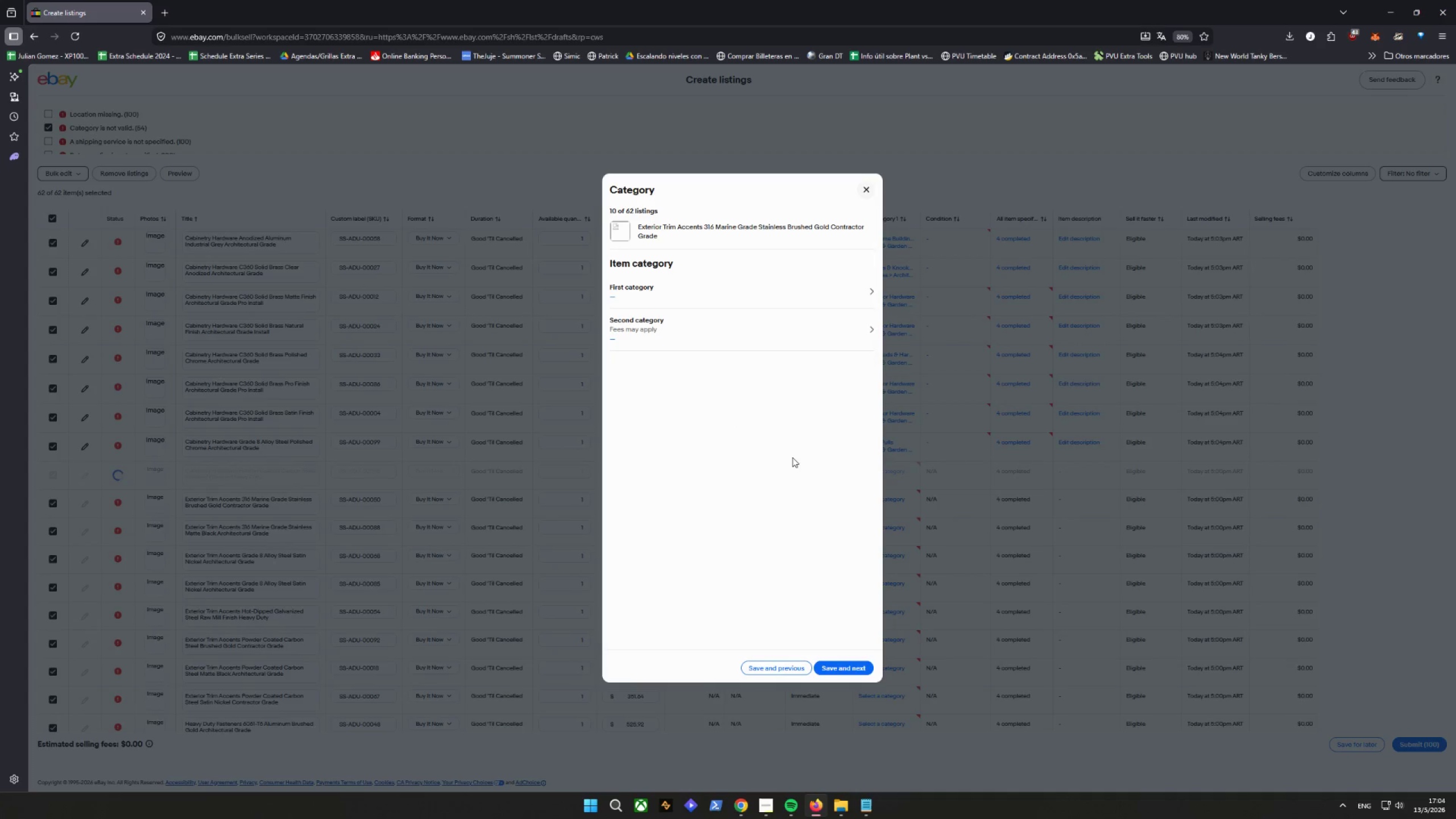 
left_click([715, 293])
 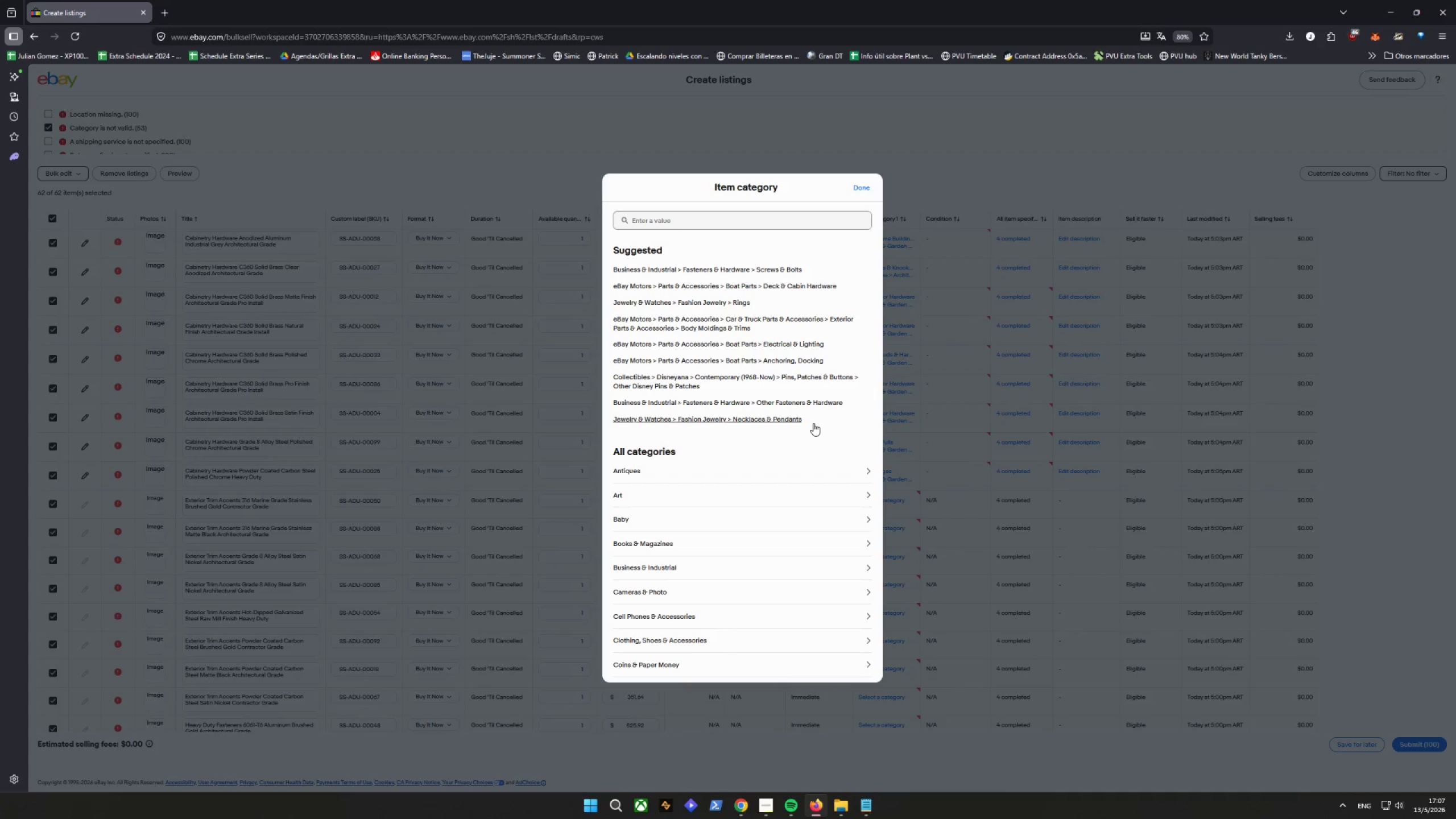 
wait(135.03)
 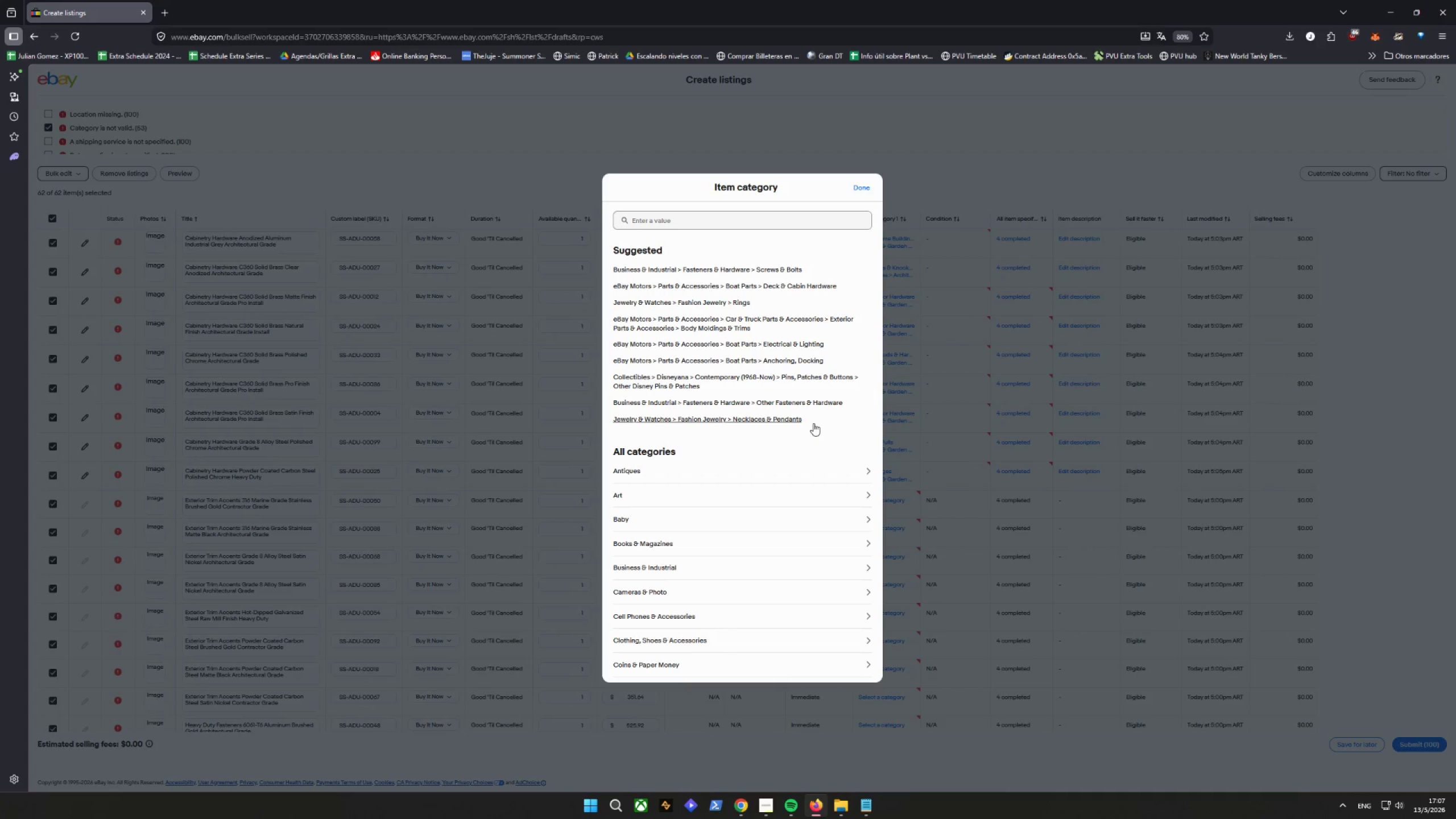 
left_click([774, 813])